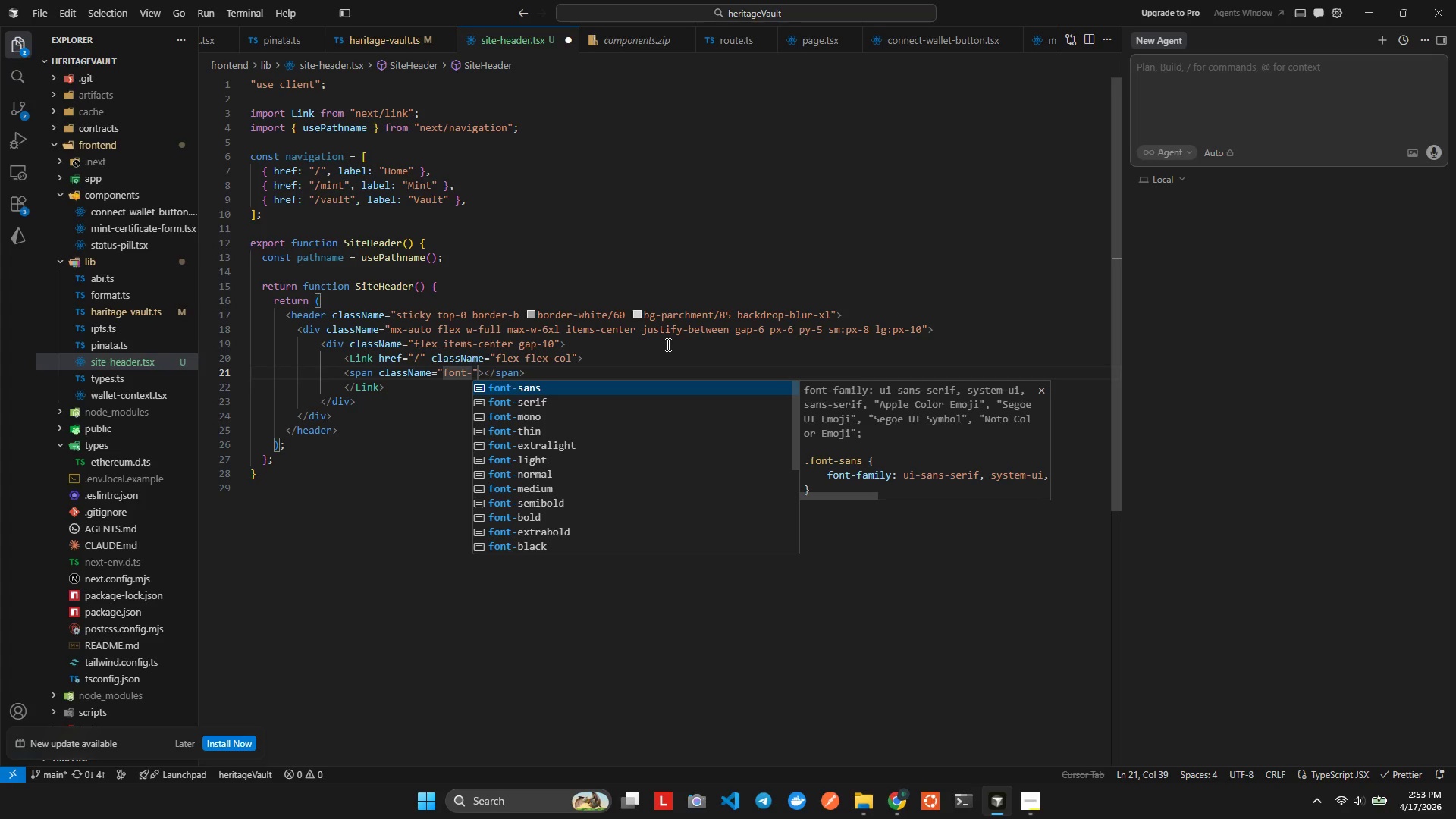 
wait(42.83)
 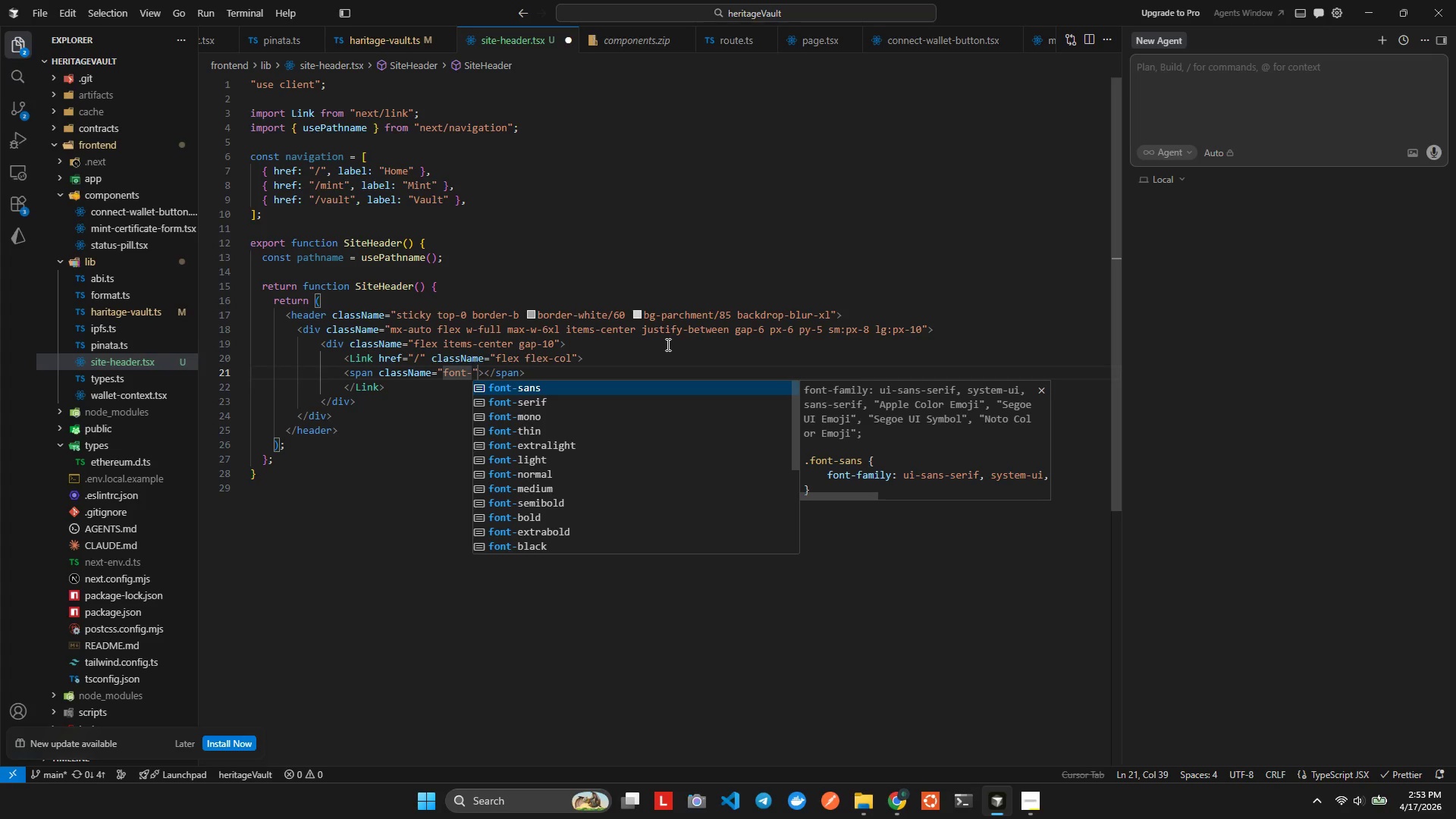 
key(Alt+Tab)
 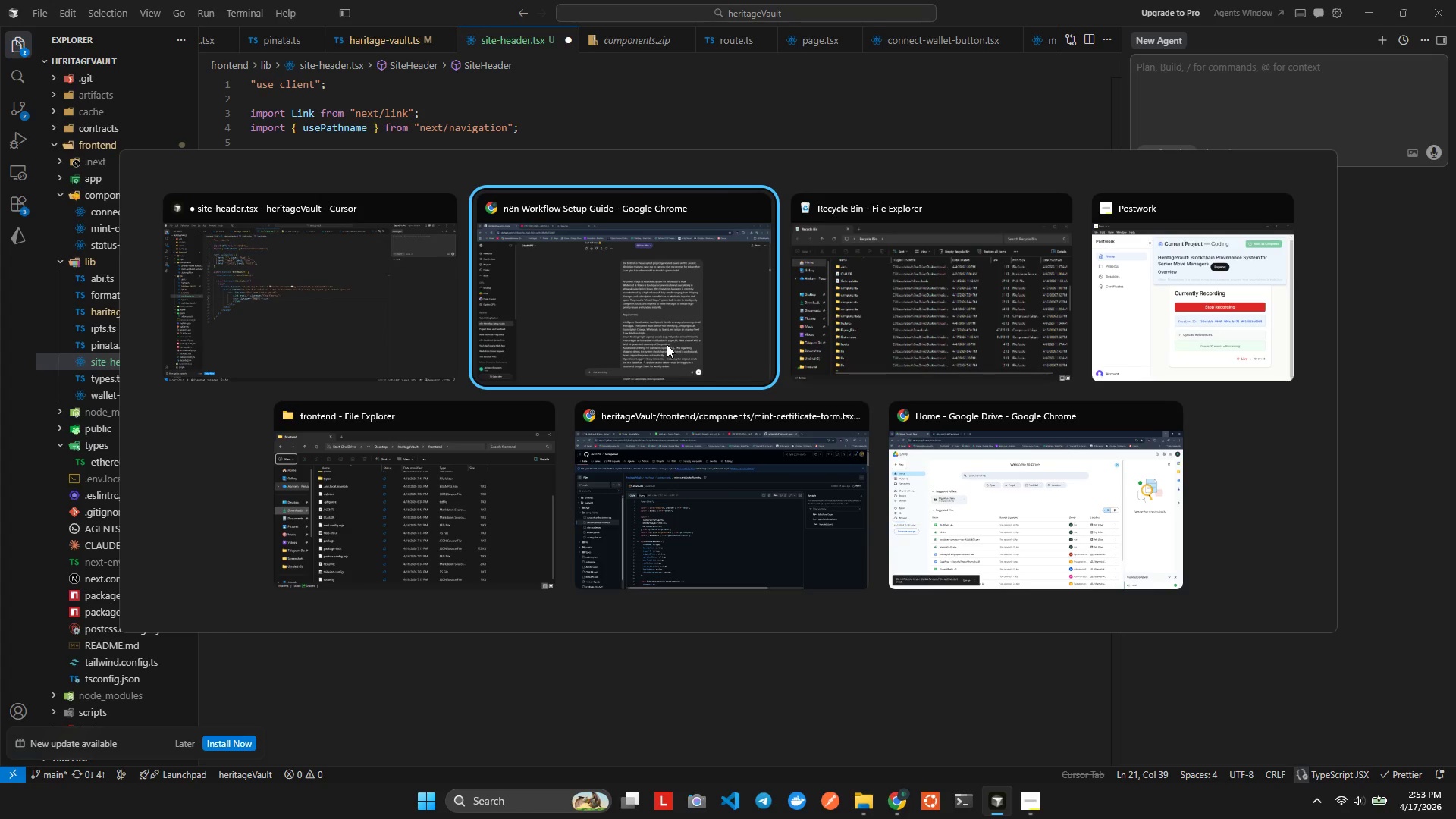 
key(Alt+Tab)
 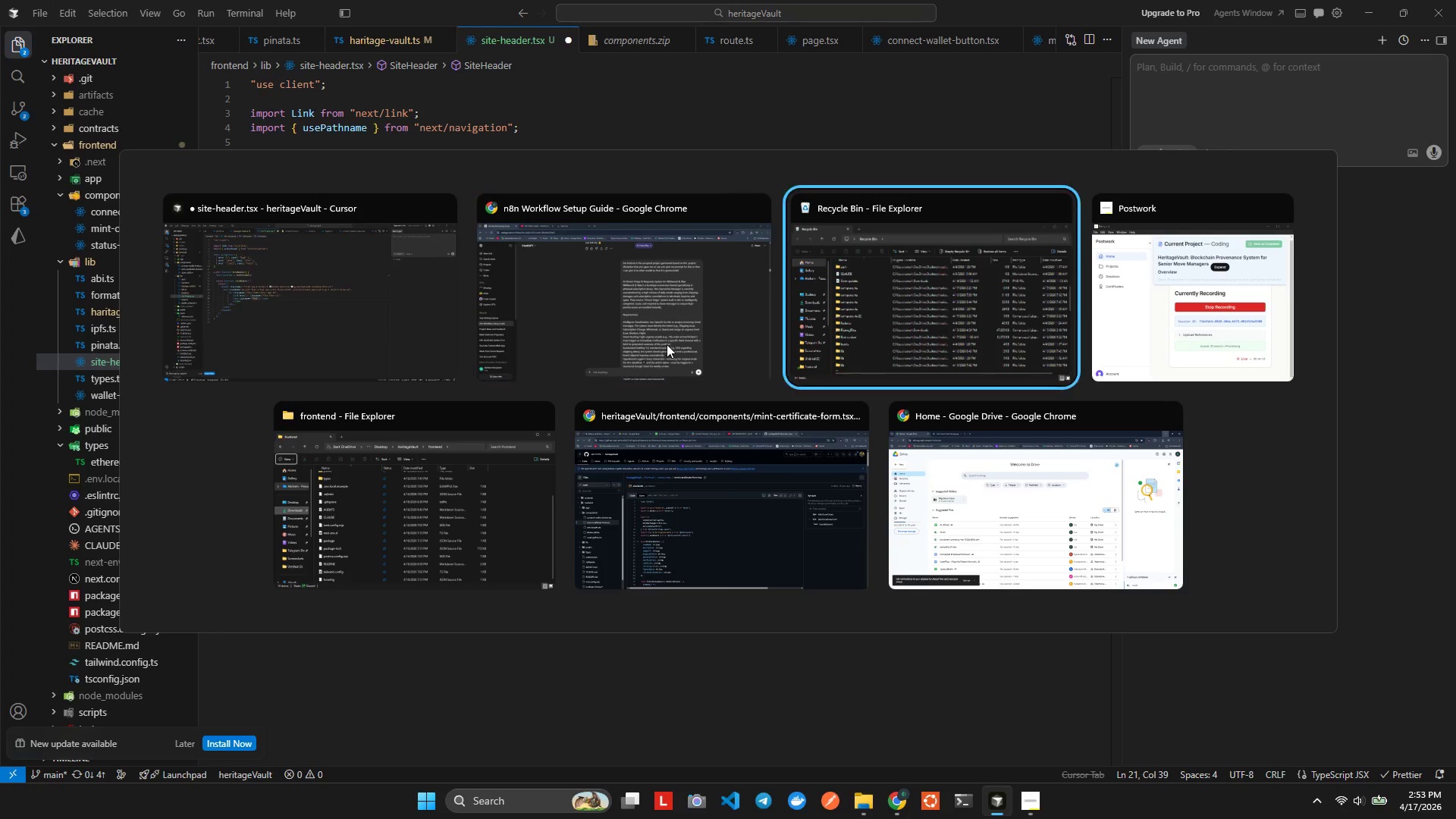 
key(Alt+Tab)